 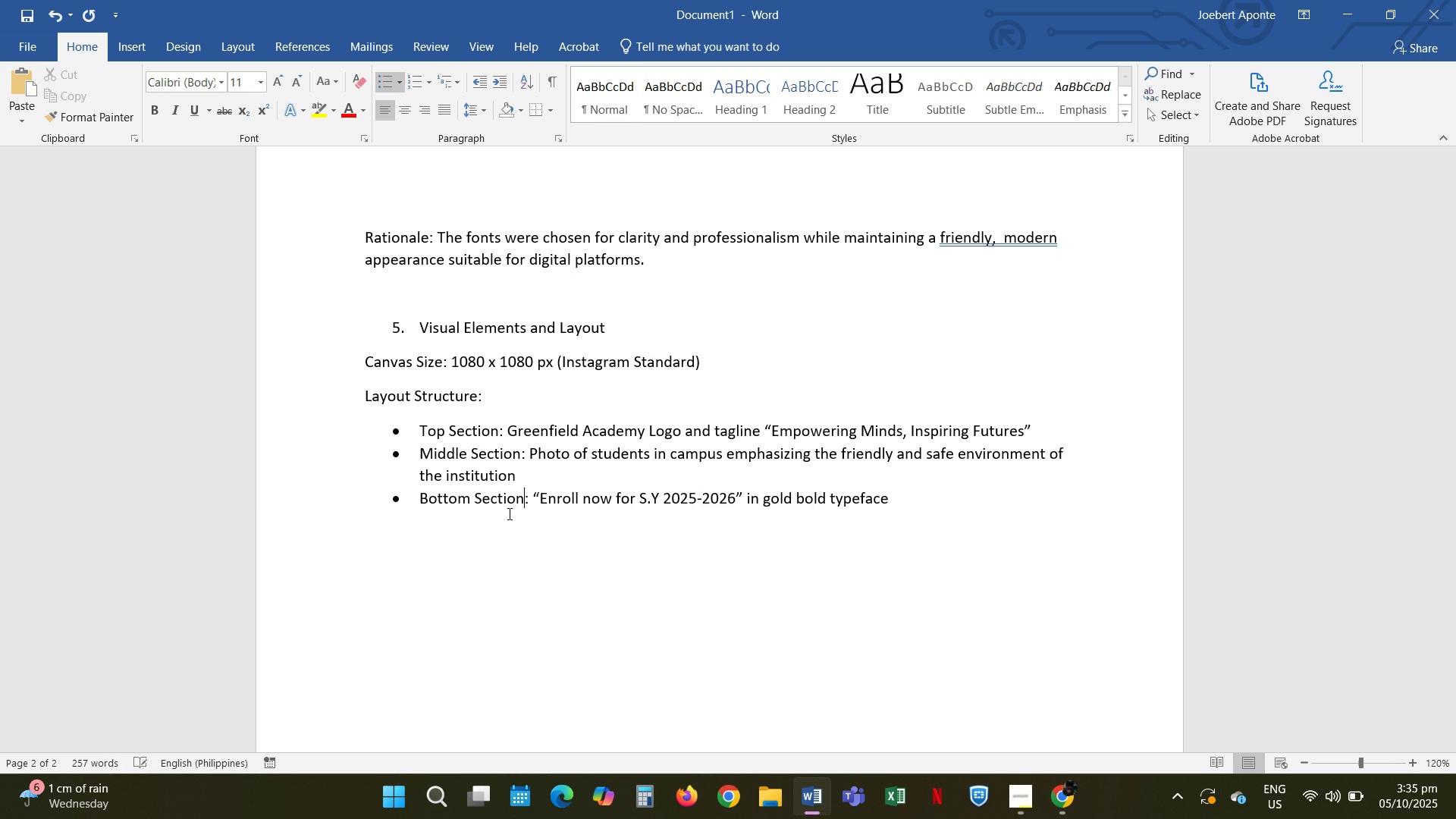 
left_click([921, 506])
 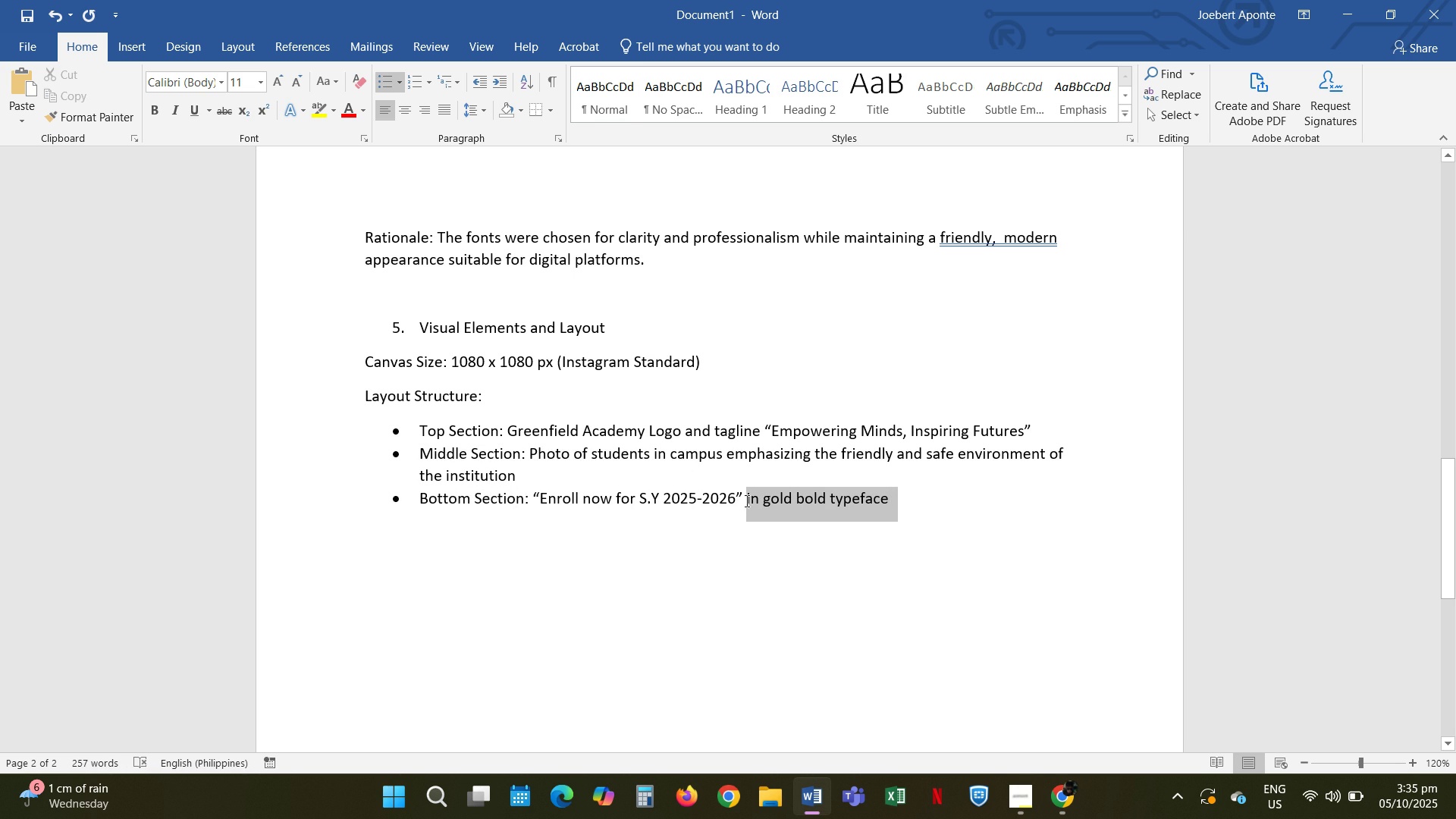 
wait(5.37)
 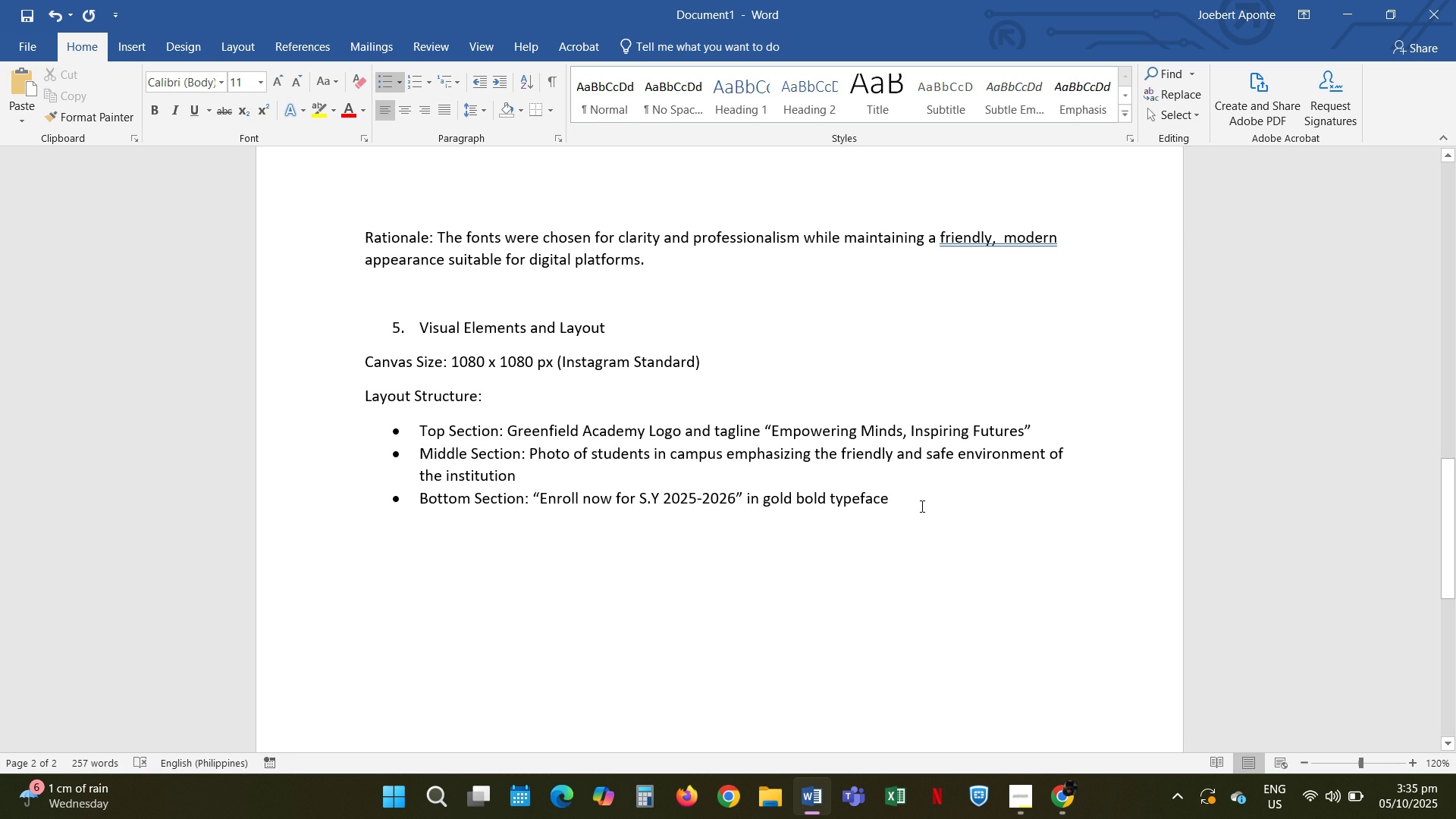 
type(with link to website accompanied by a photo of a collaborati)
key(Backspace)
key(Backspace)
type(t)
key(Backspace)
type(ting group of people )
 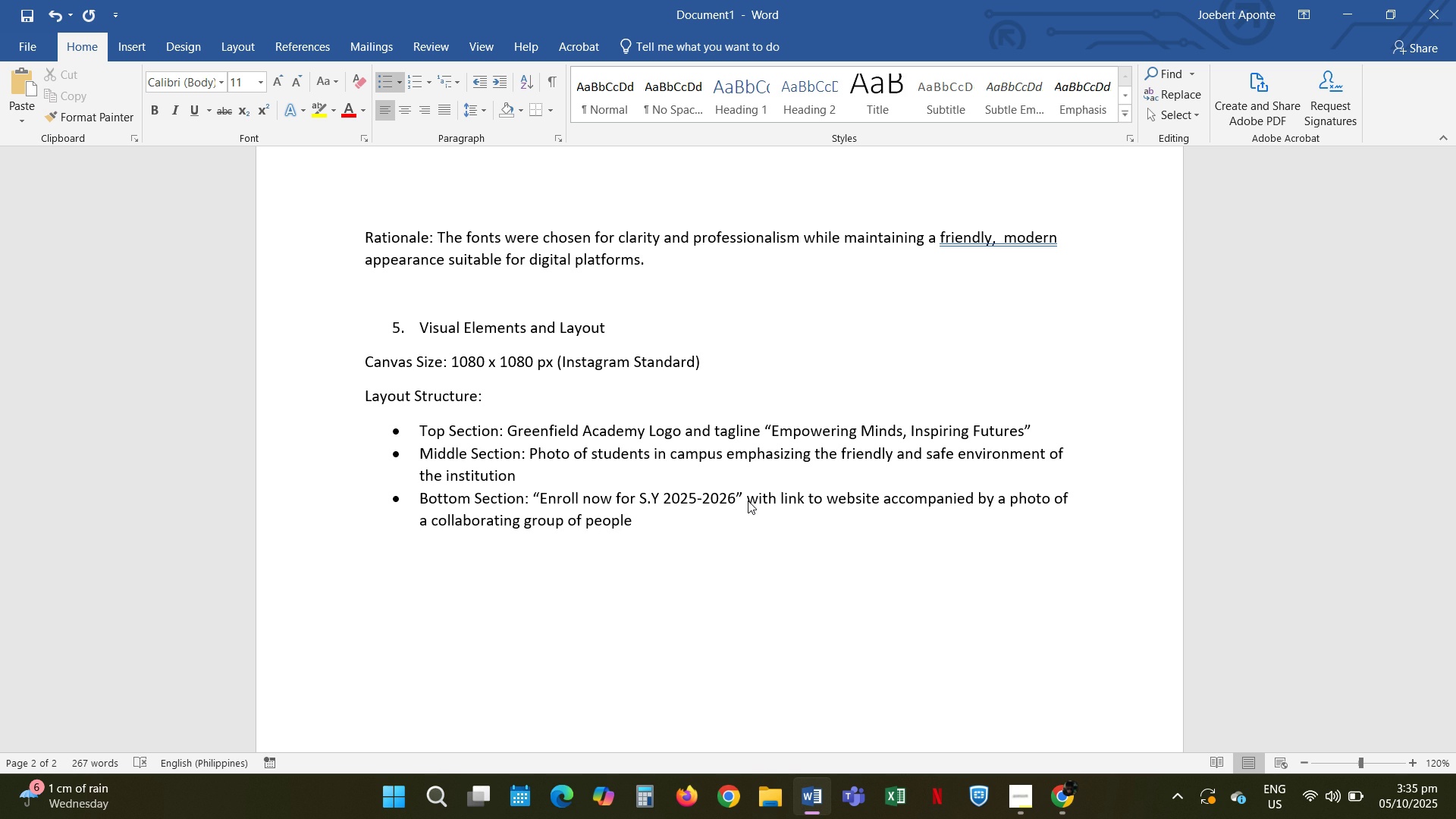 
type(th)
key(Backspace)
key(Backspace)
 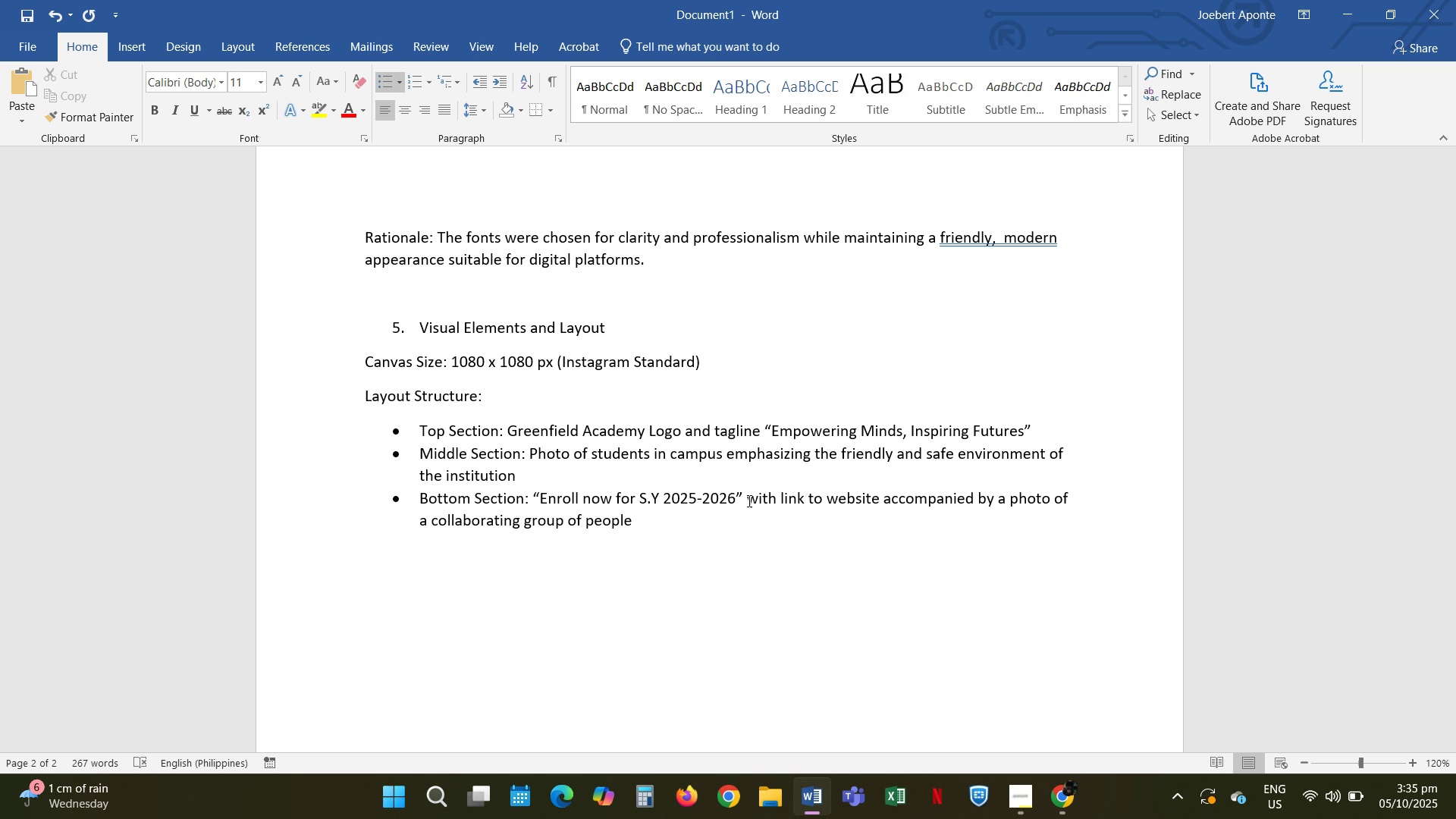 
key(Alt+AltLeft)
 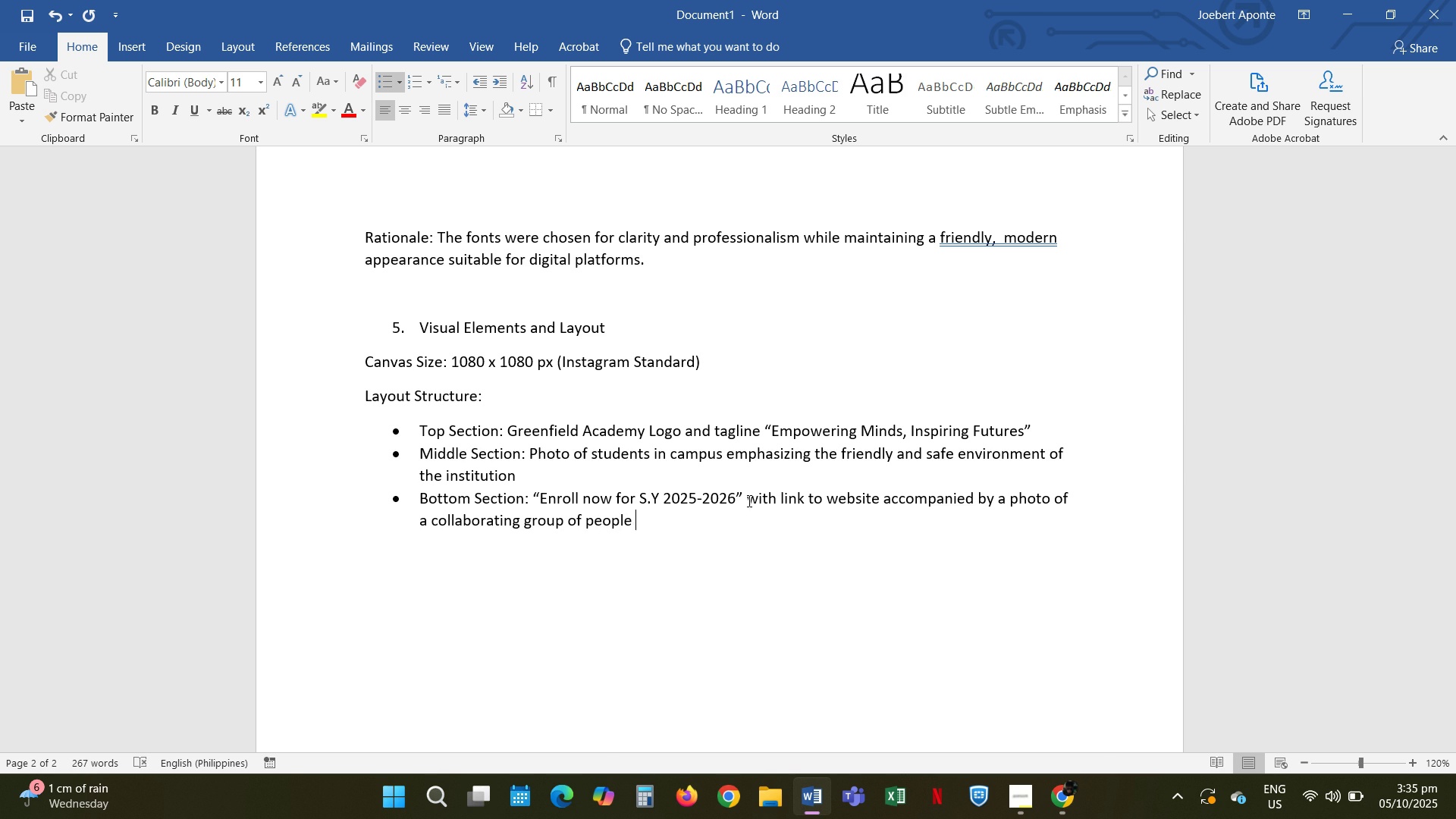 
key(Alt+Tab)
 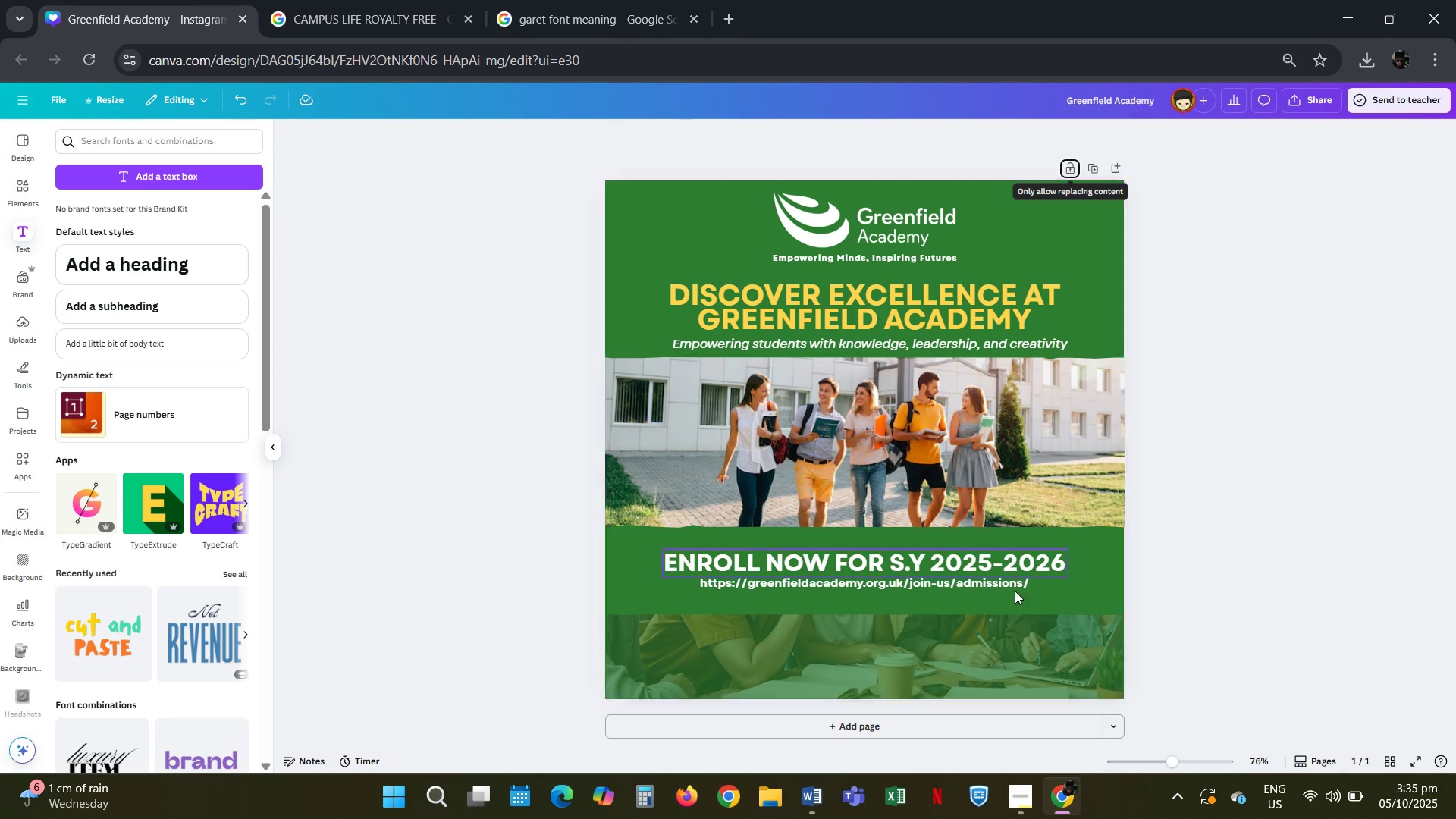 
left_click([968, 664])